 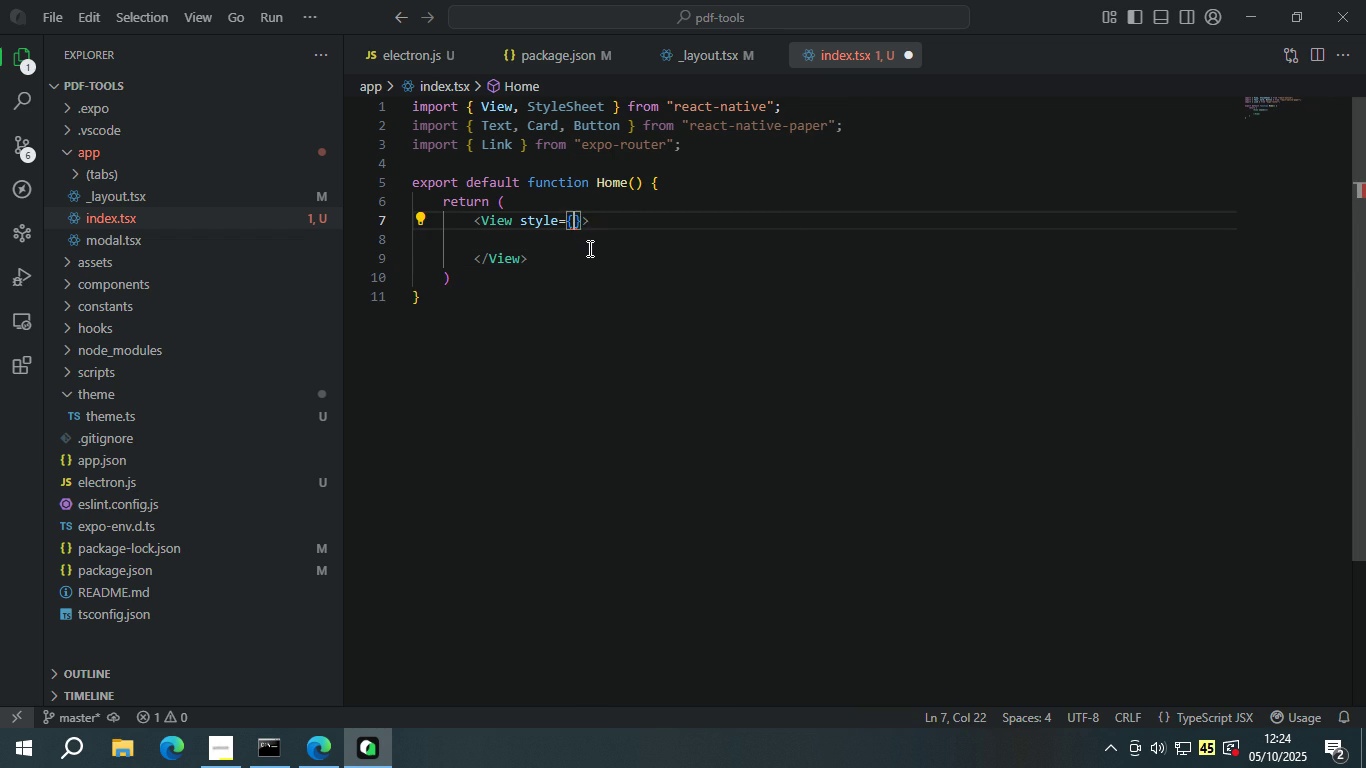 
left_click([596, 221])
 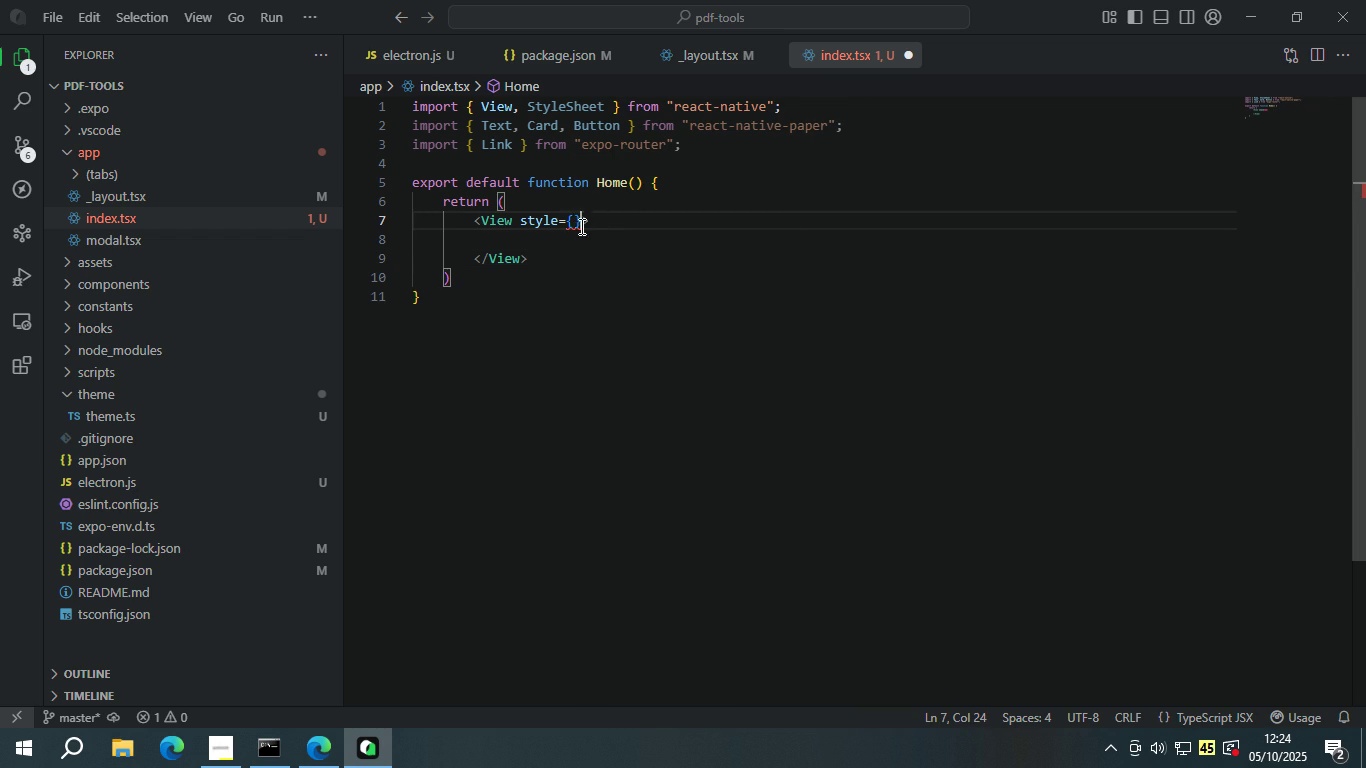 
left_click([580, 226])
 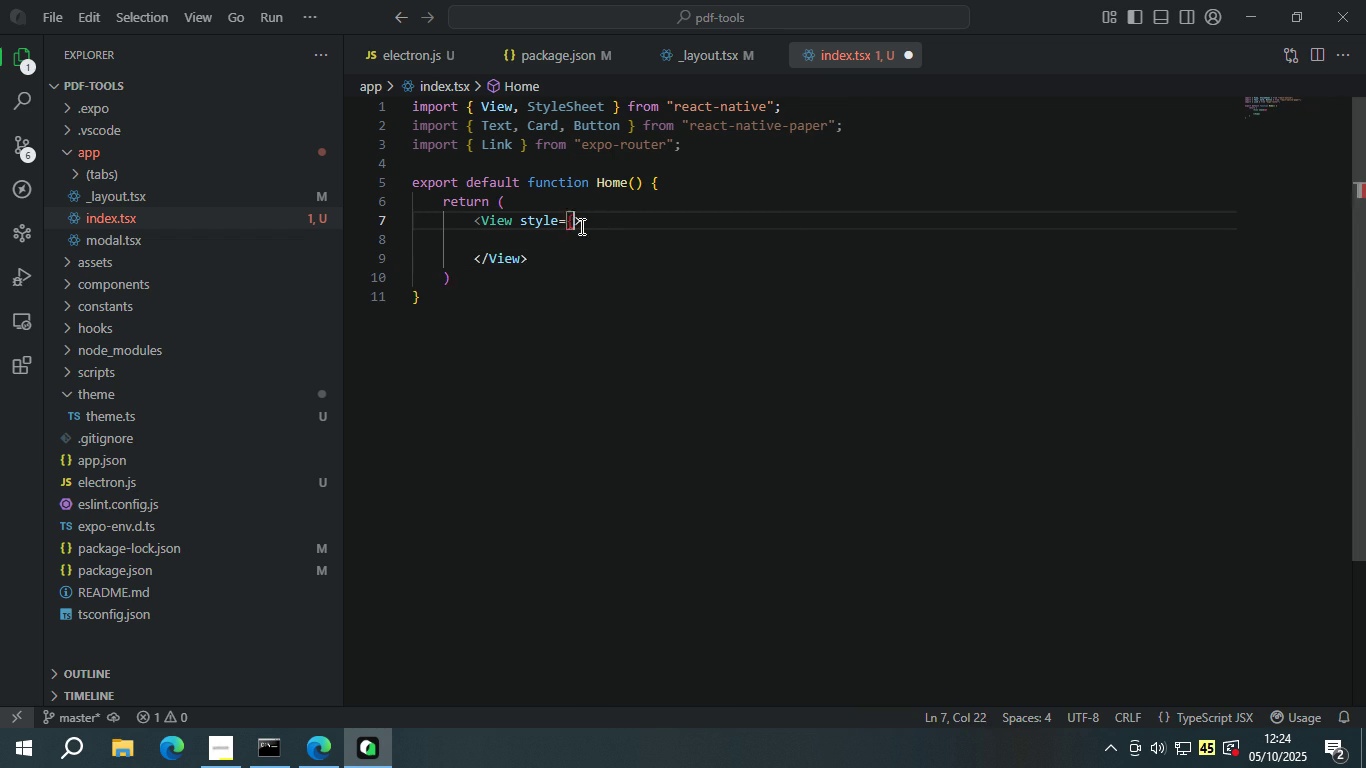 
key(Backspace)
 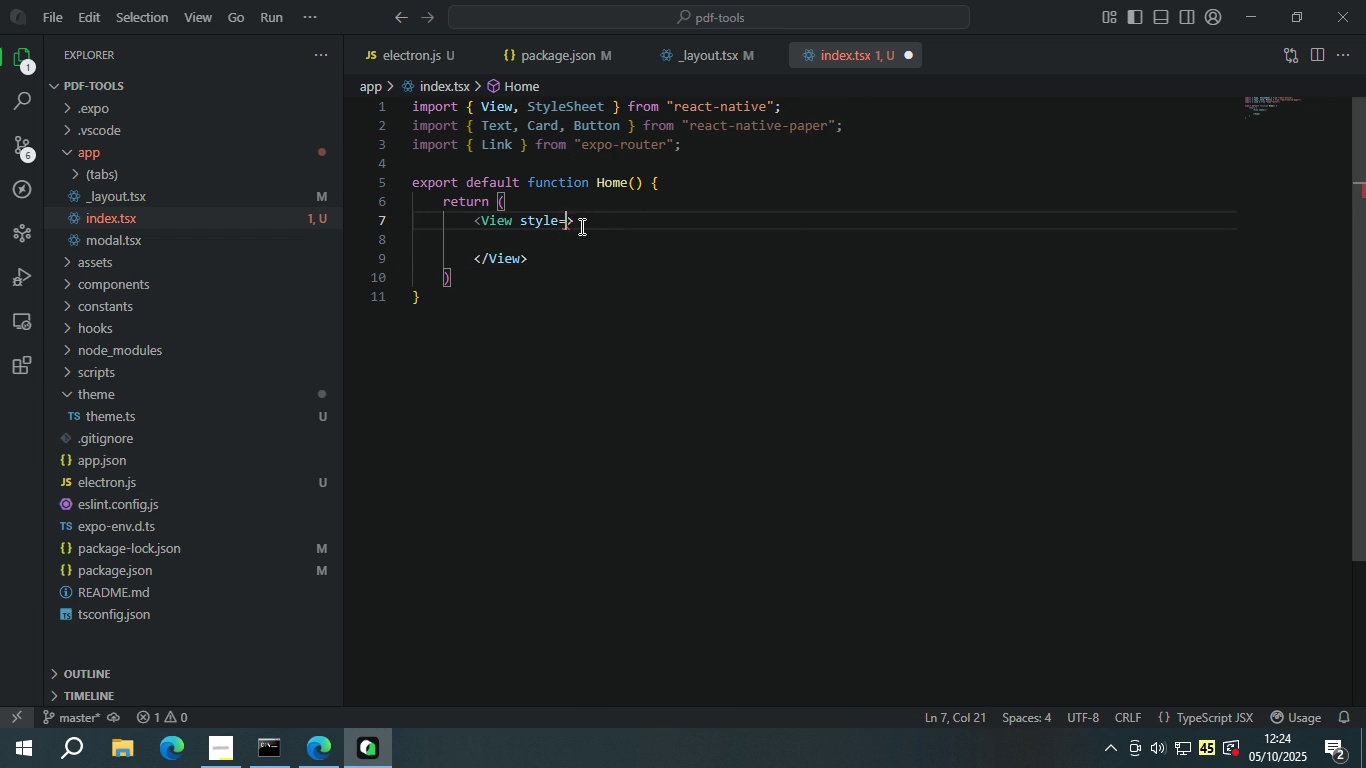 
key(Backspace)